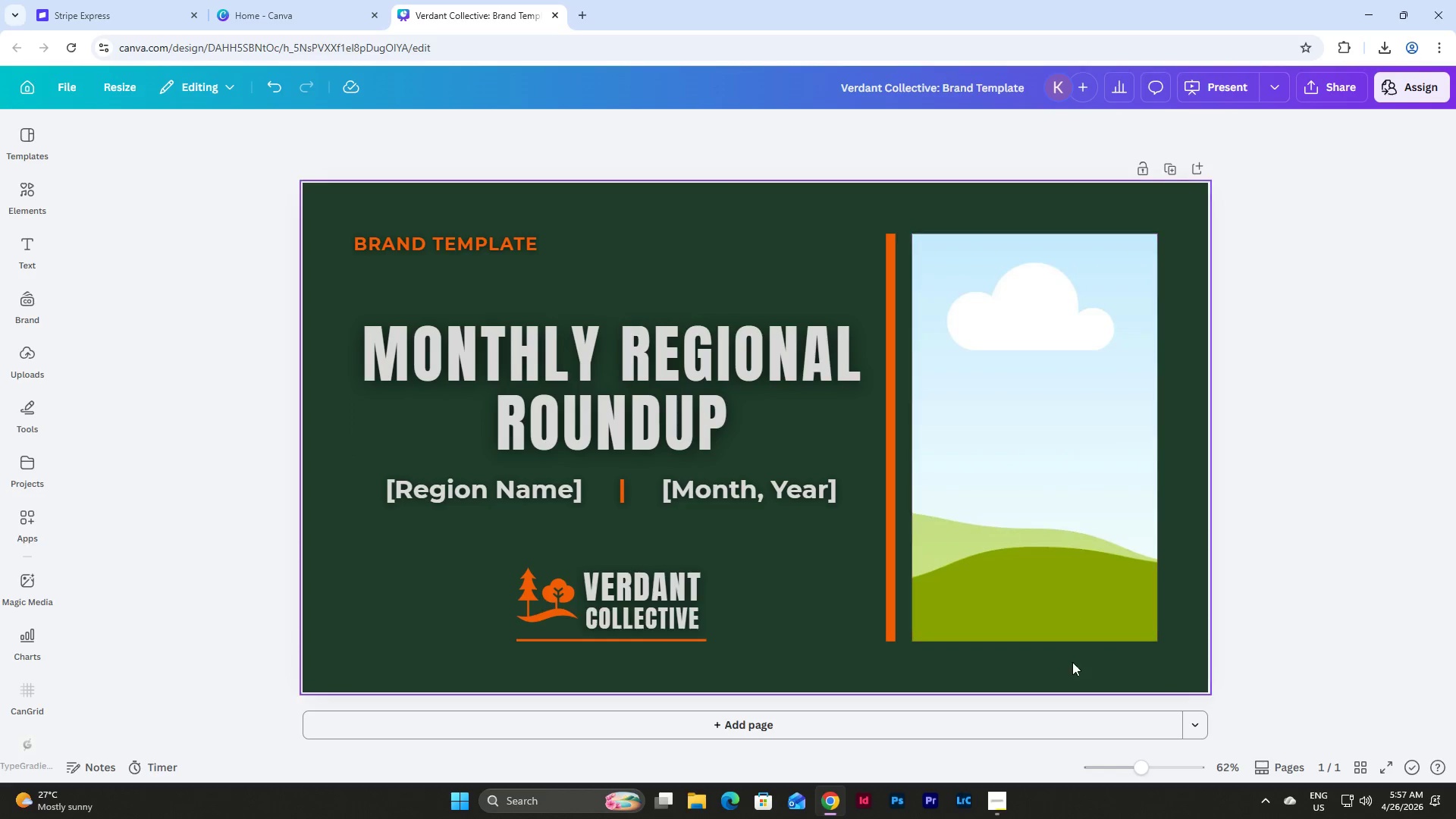 
left_click([1006, 805])